 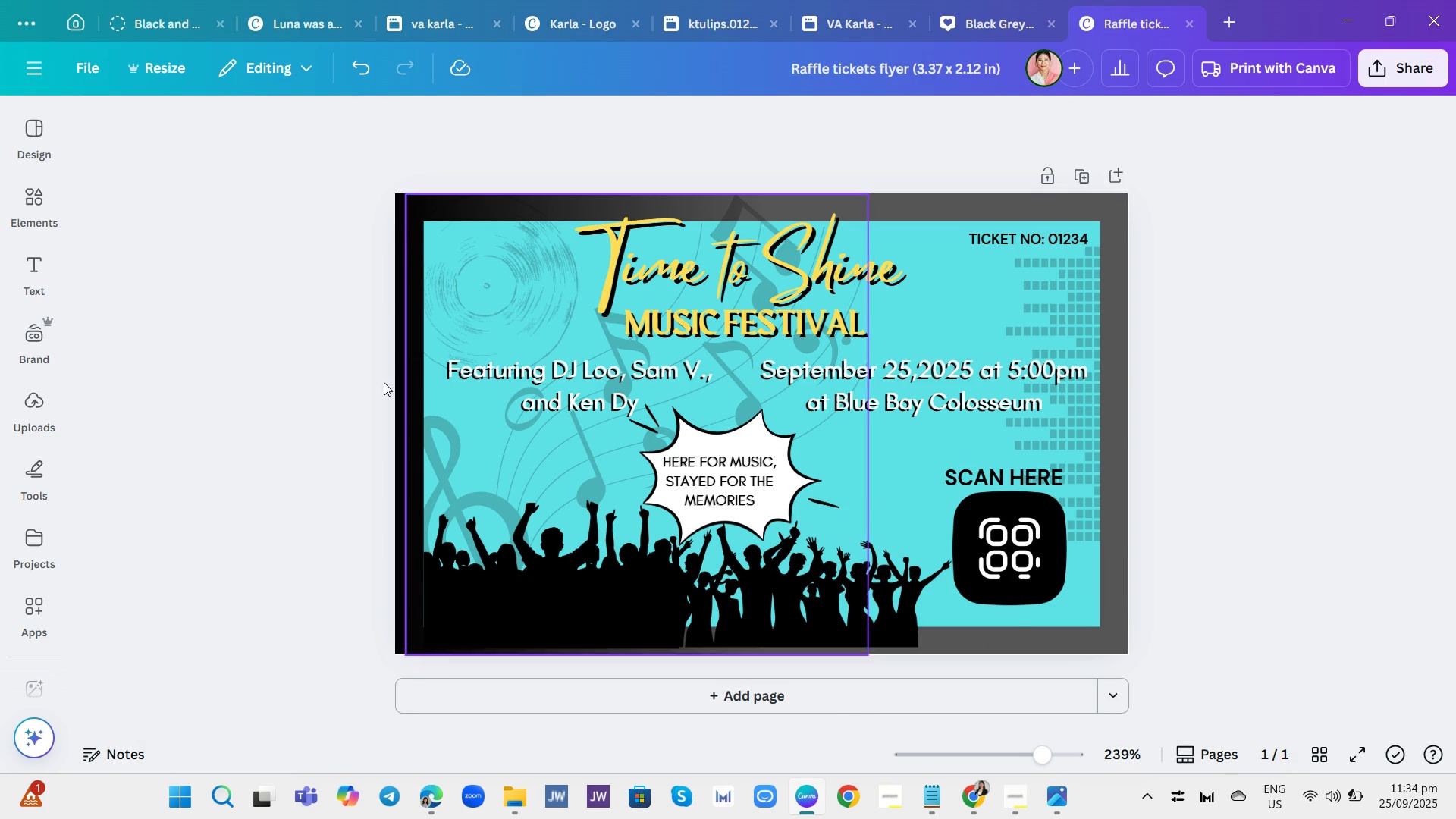 
scroll: coordinate [215, 287], scroll_direction: down, amount: 1.0
 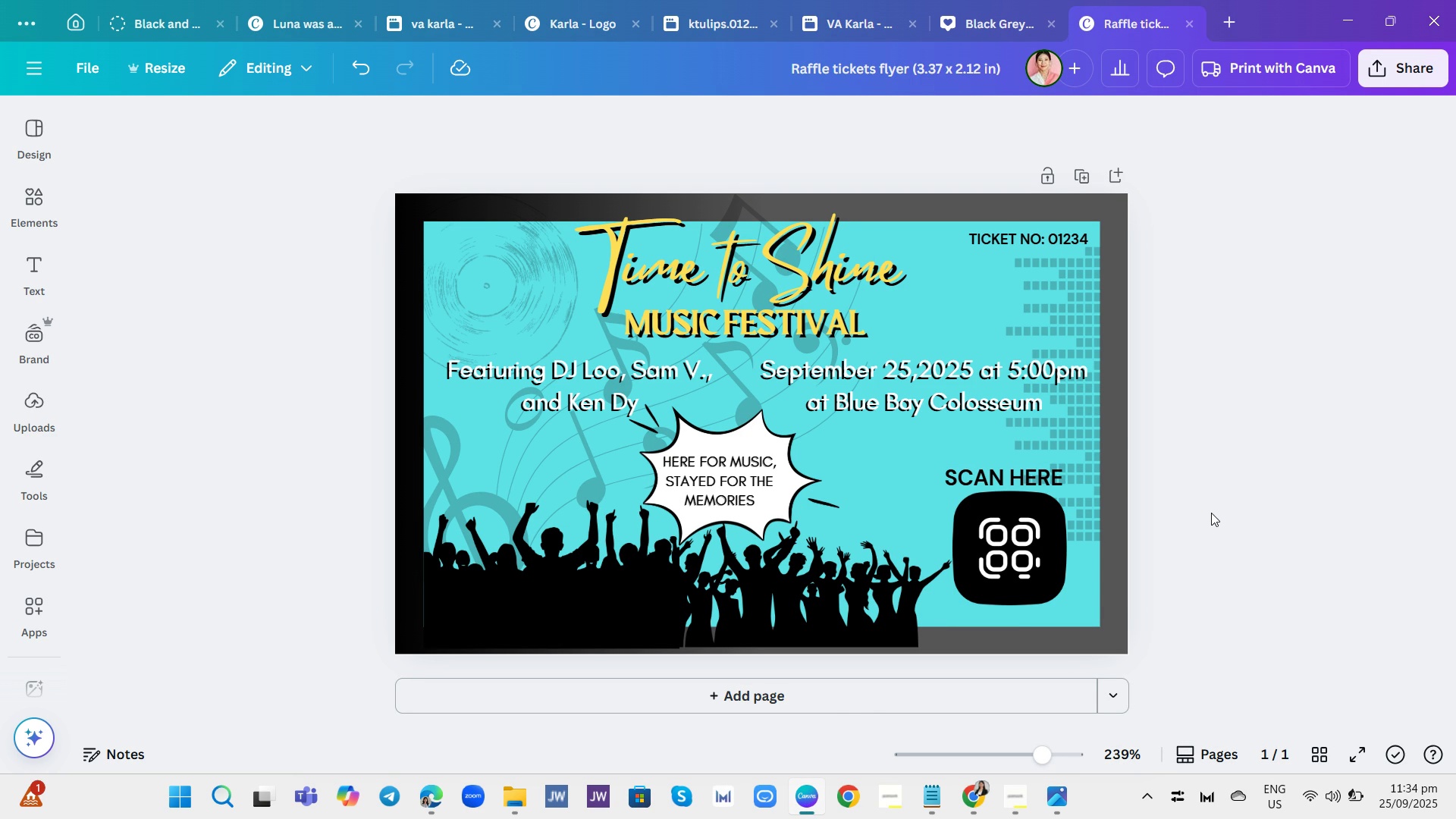 
wait(11.09)
 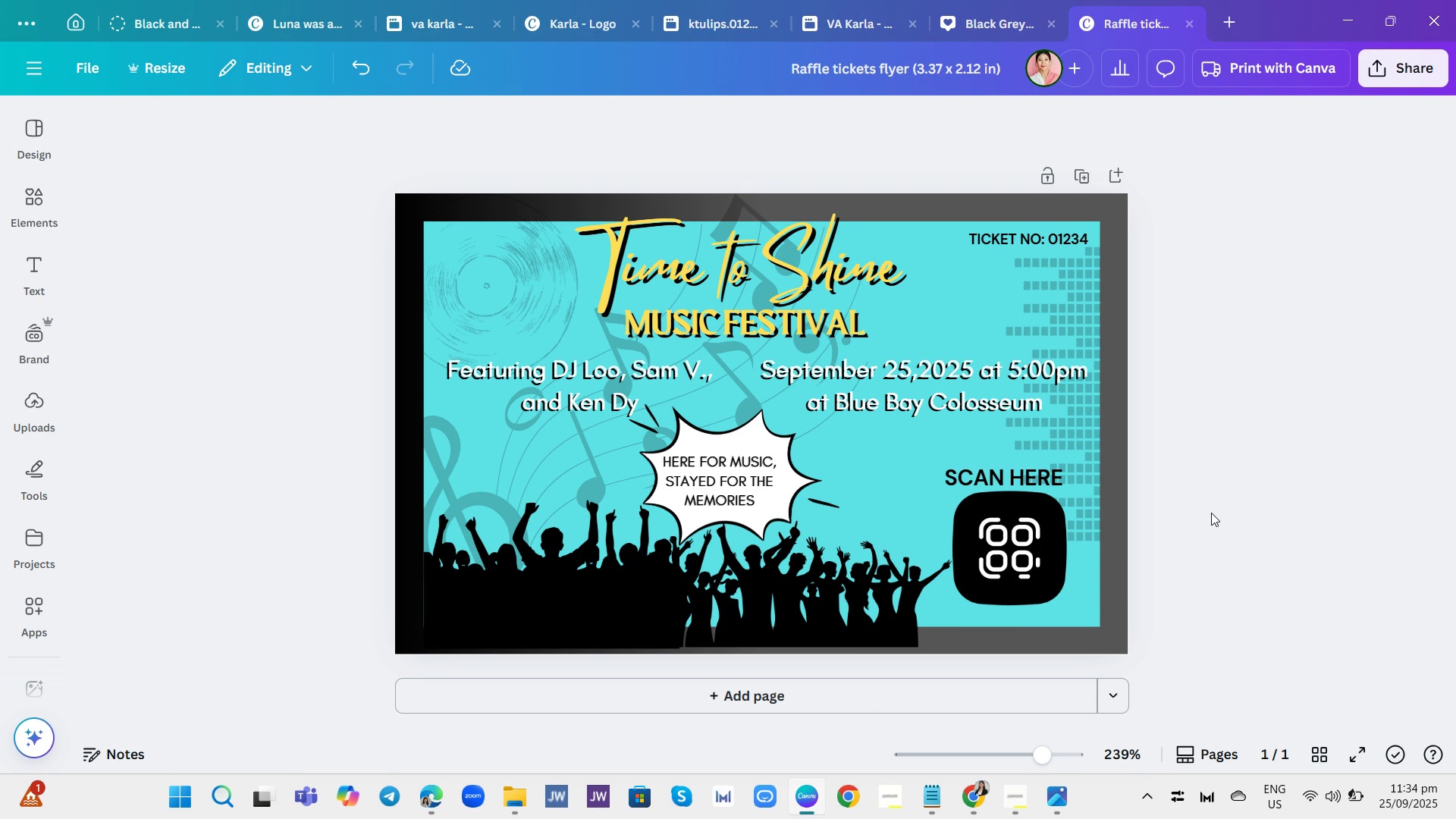 
left_click([1050, 183])
 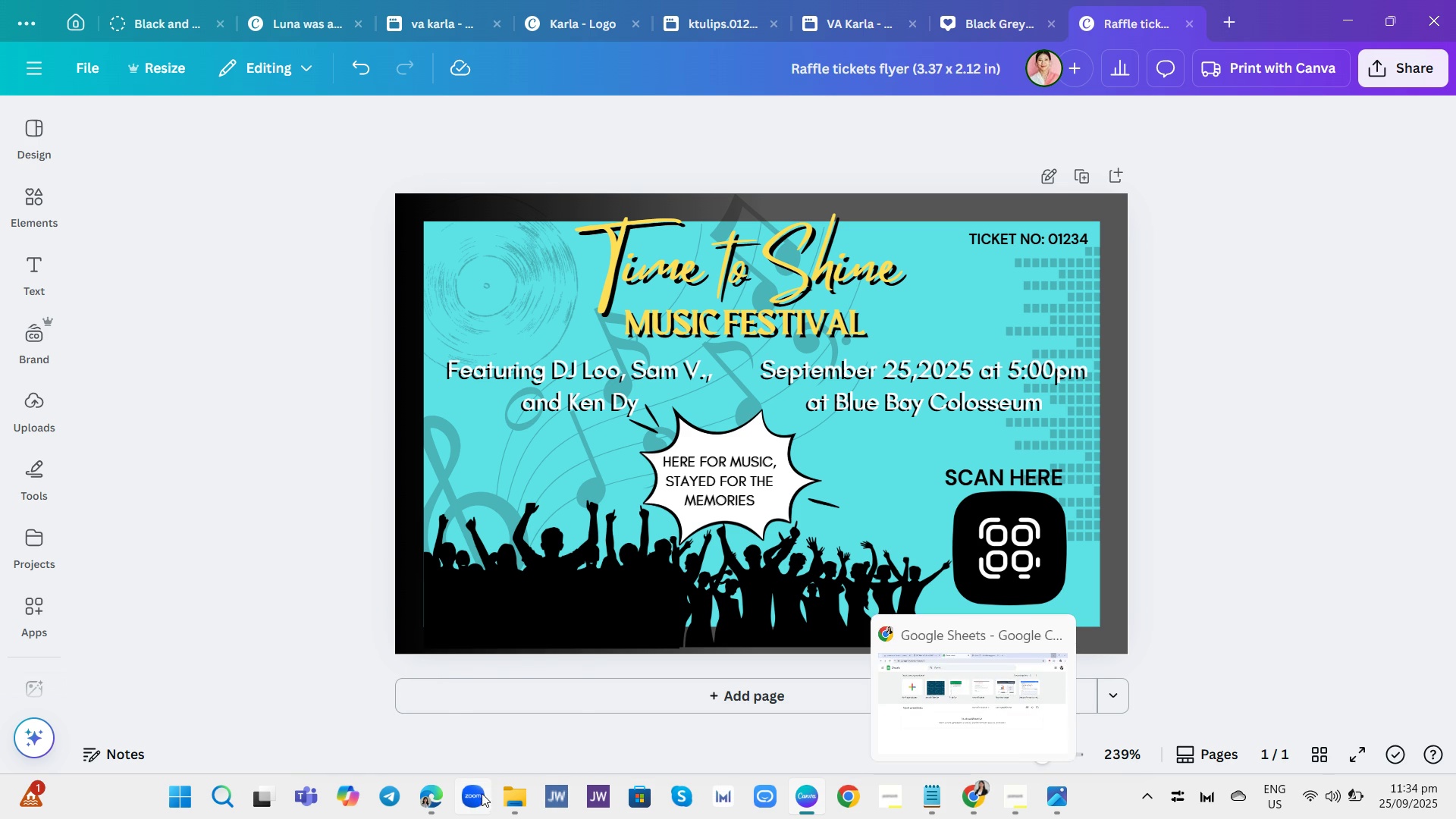 
wait(7.62)
 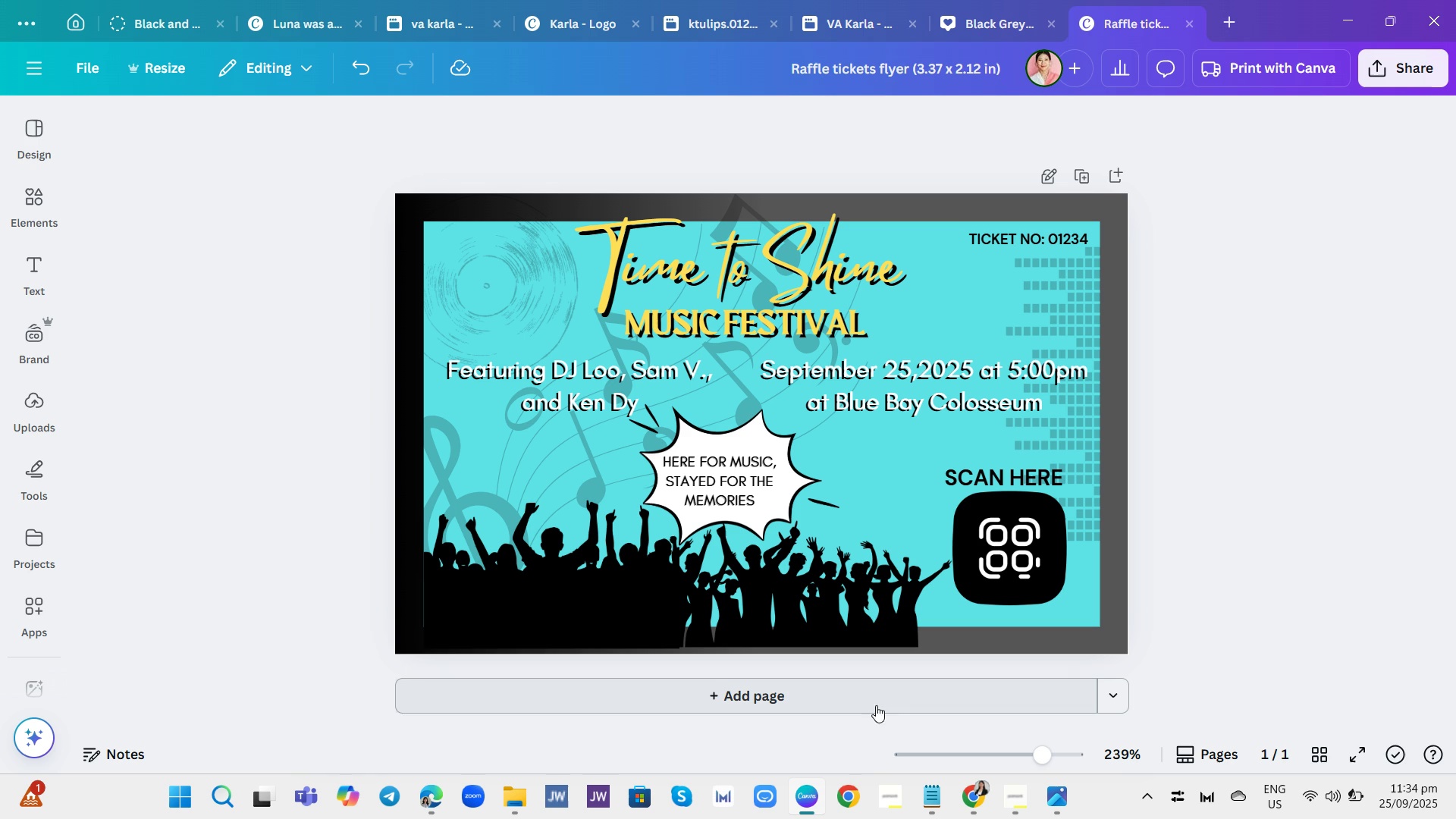 
left_click([522, 799])
 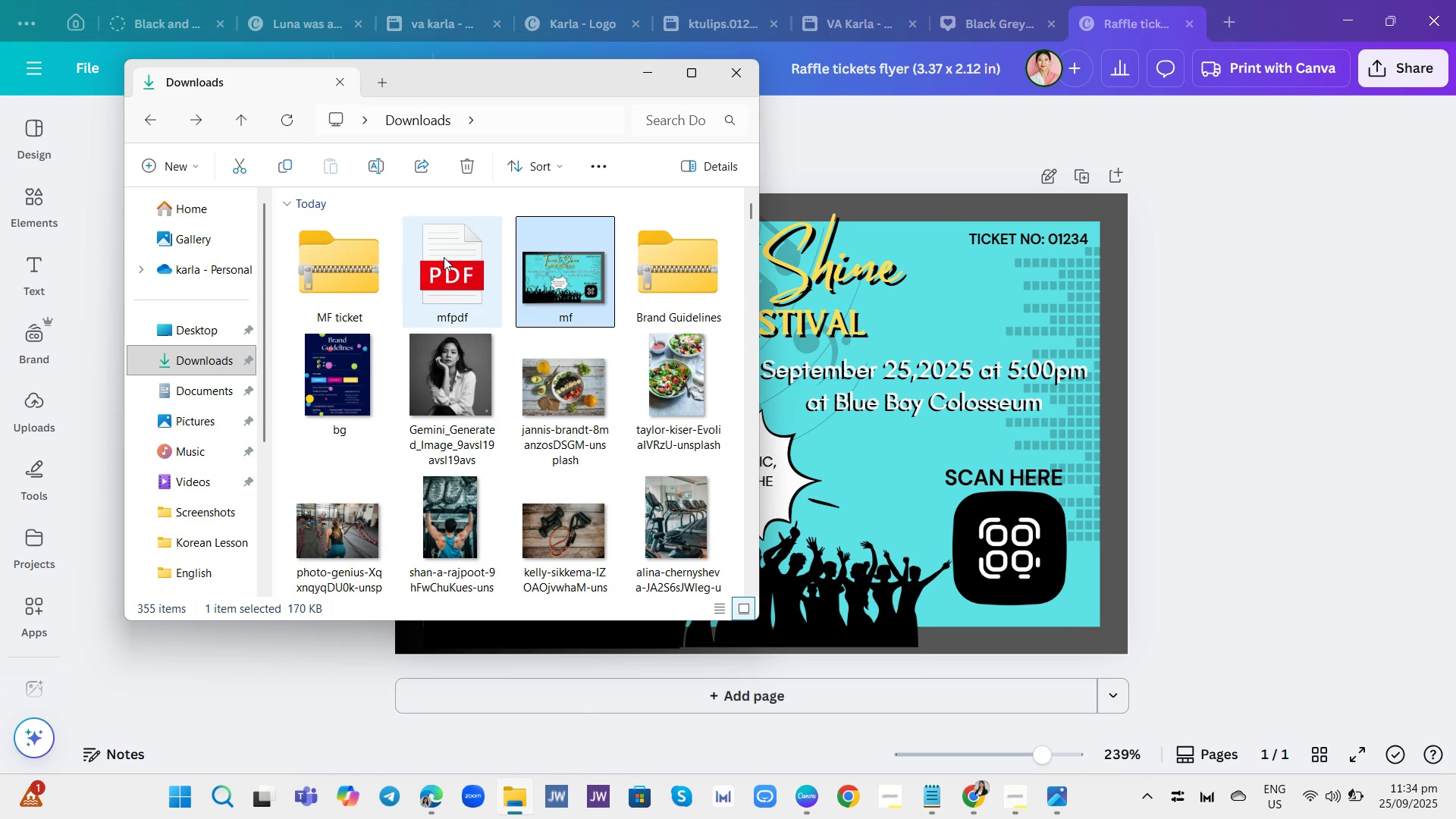 
double_click([444, 257])
 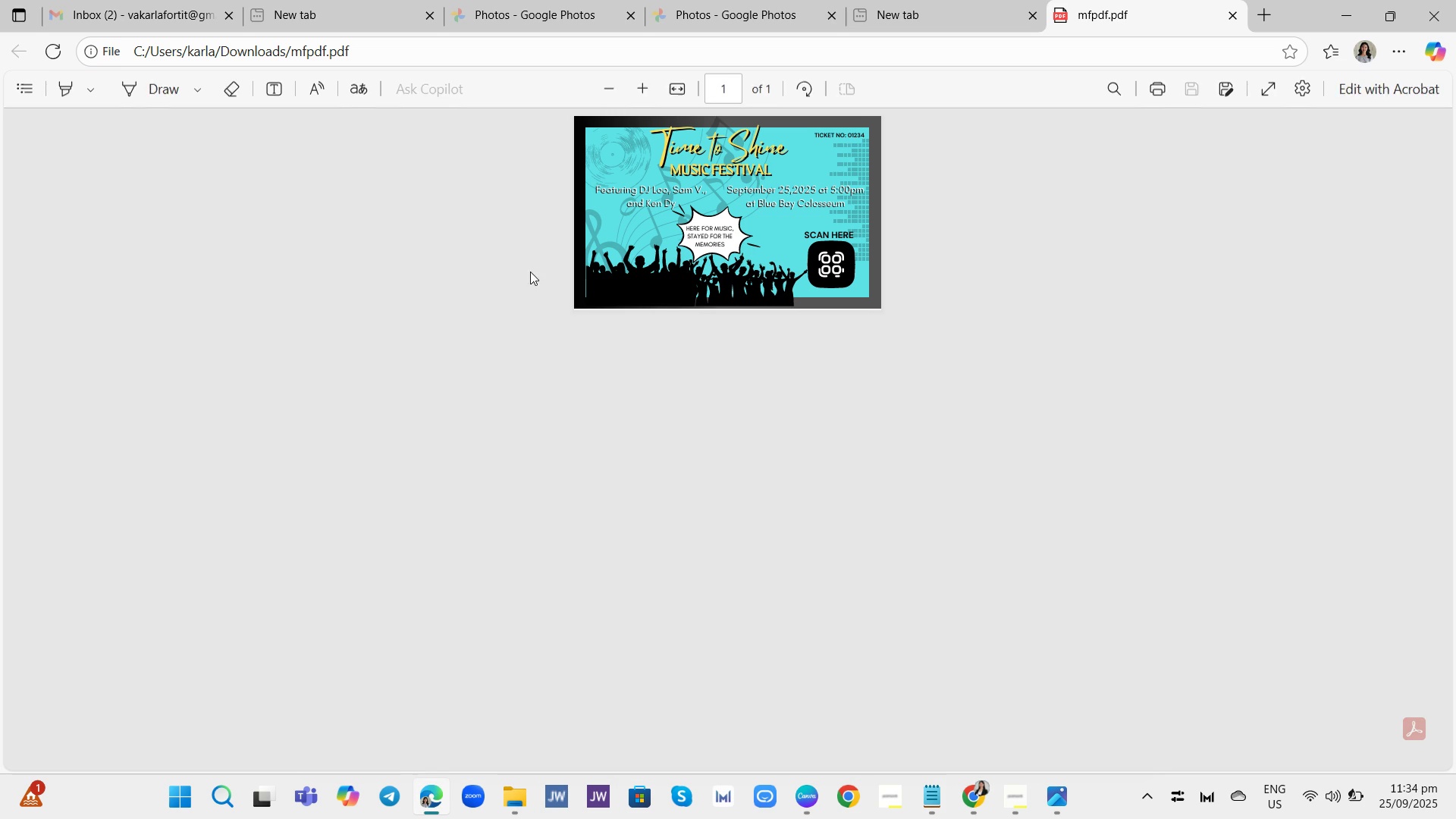 
scroll: coordinate [1094, 311], scroll_direction: up, amount: 2.0